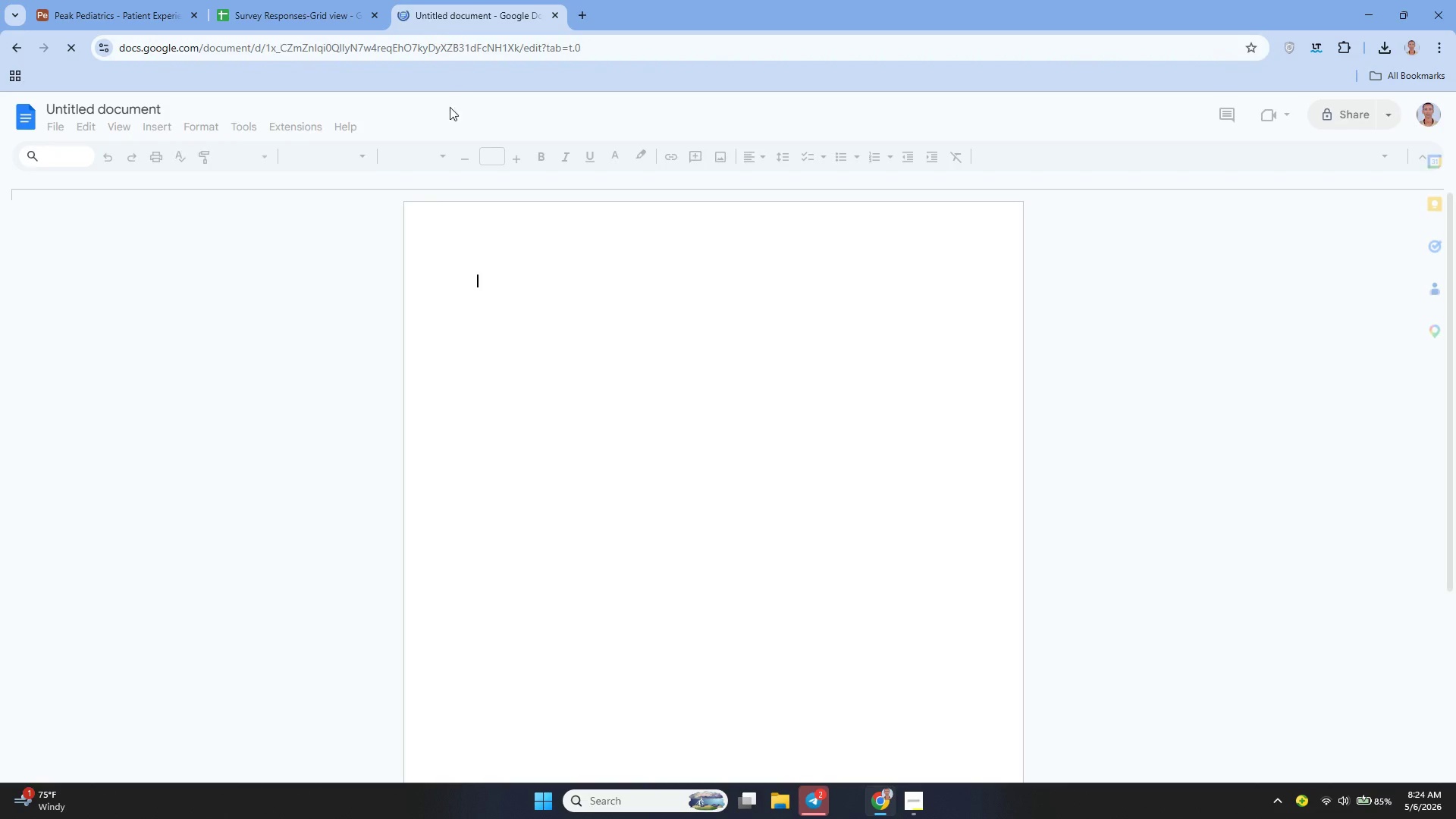 
mouse_move([445, 247])
 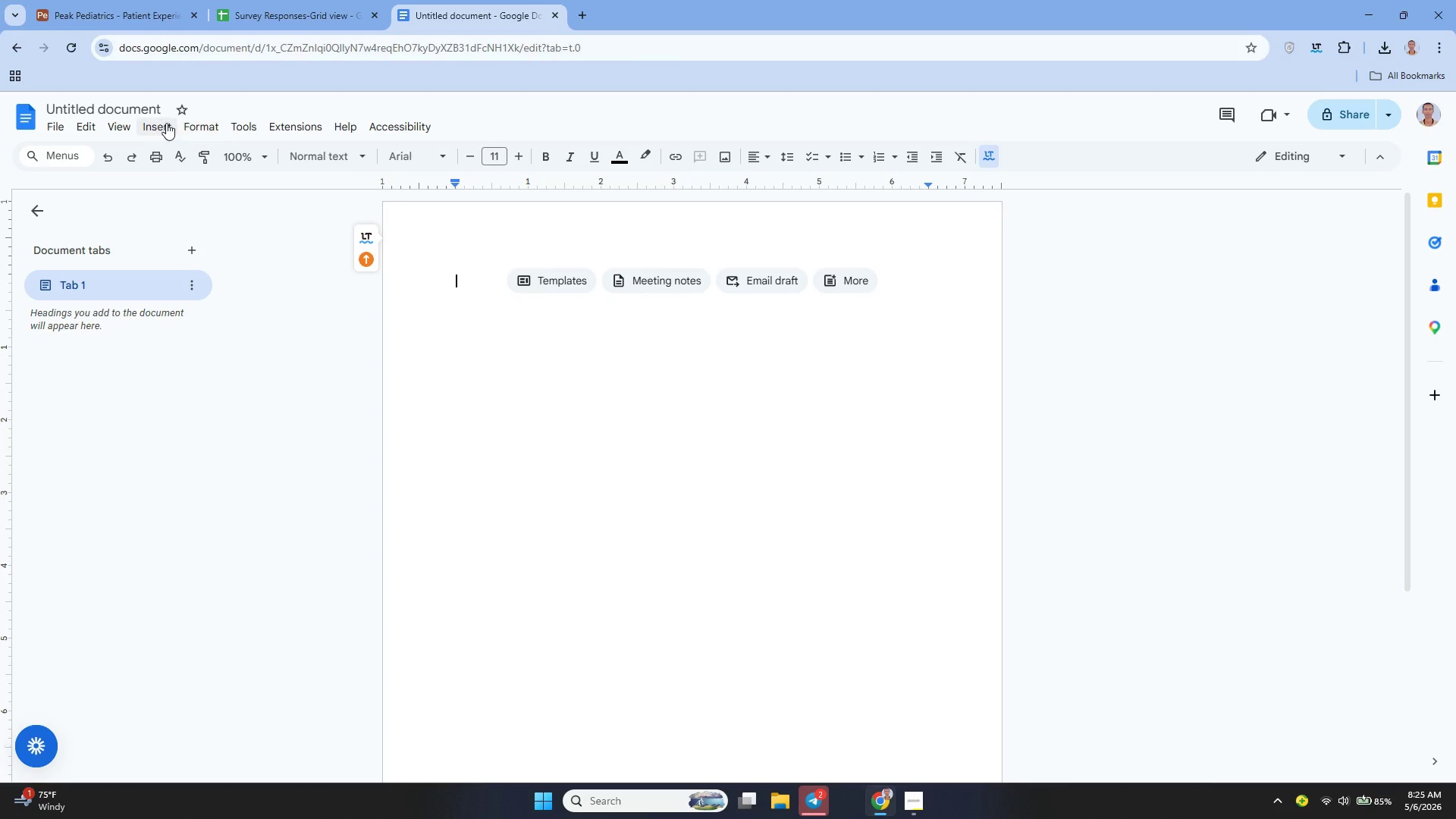 
left_click([135, 102])
 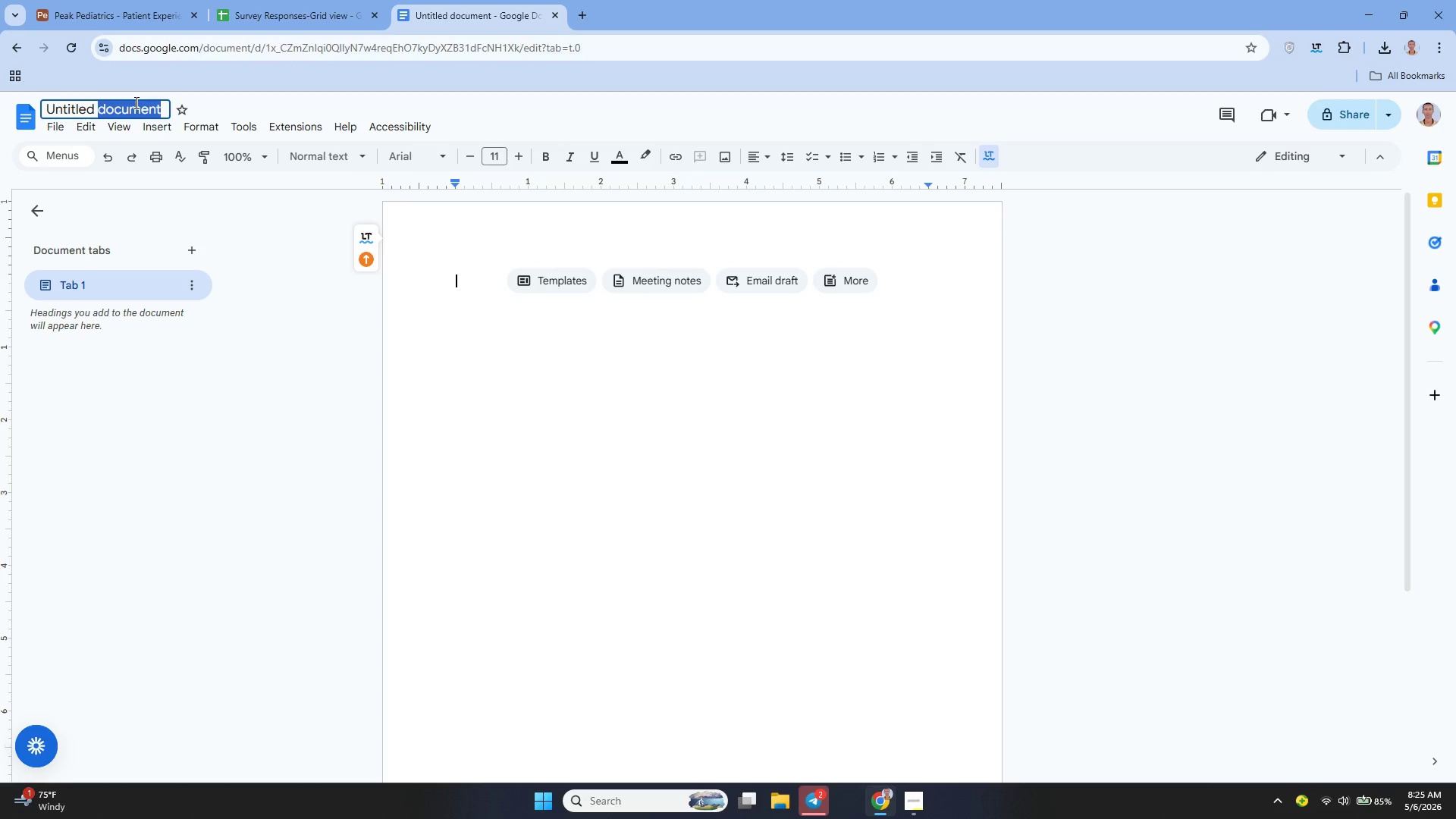 
double_click([135, 102])
 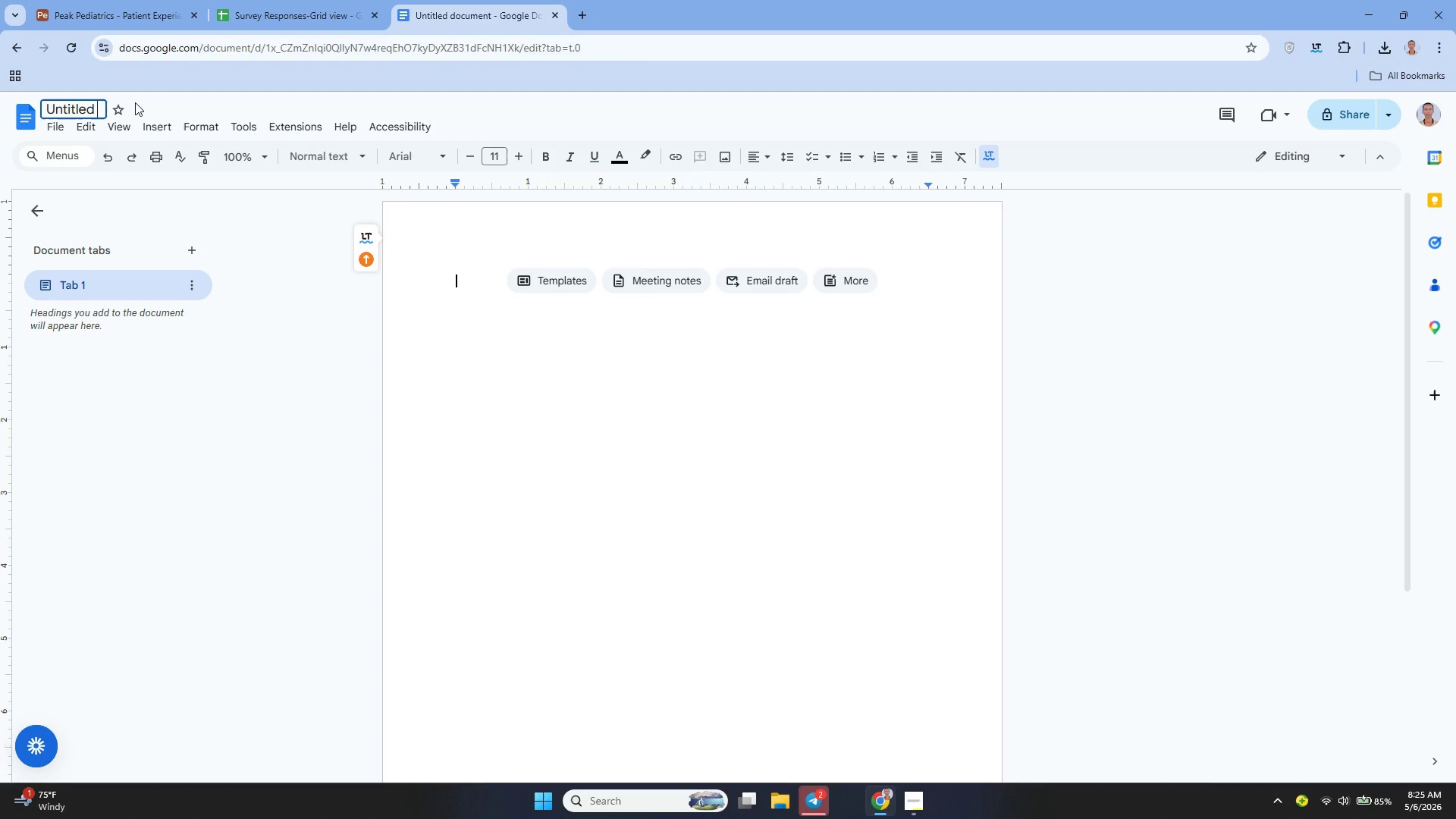 
key(Backspace)
key(Backspace)
key(Backspace)
key(Backspace)
key(Backspace)
key(Backspace)
key(Backspace)
key(Backspace)
key(Backspace)
key(Backspace)
type(Peak Pediatrics - Summary Views)
 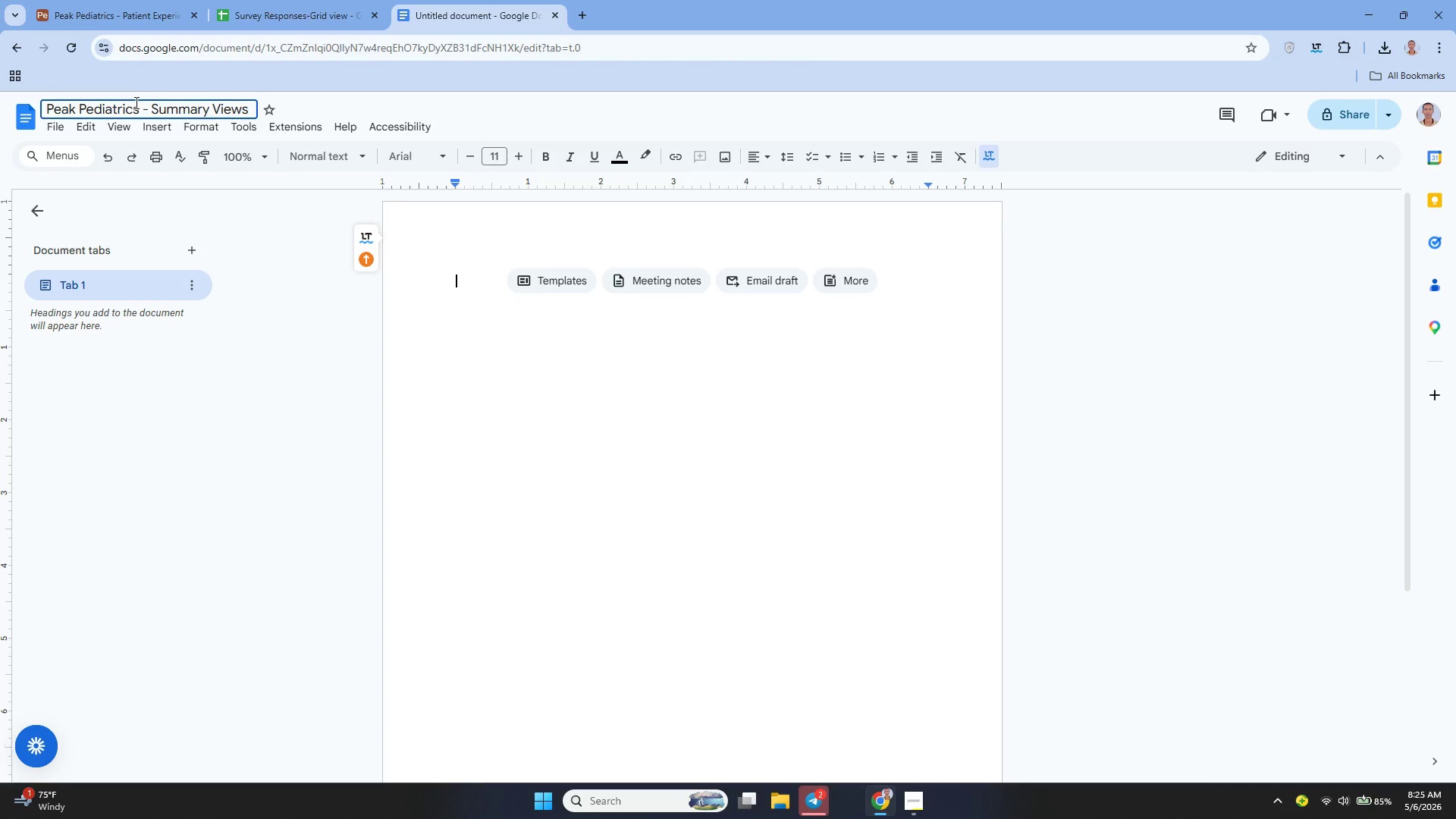 
left_click([162, 128])
 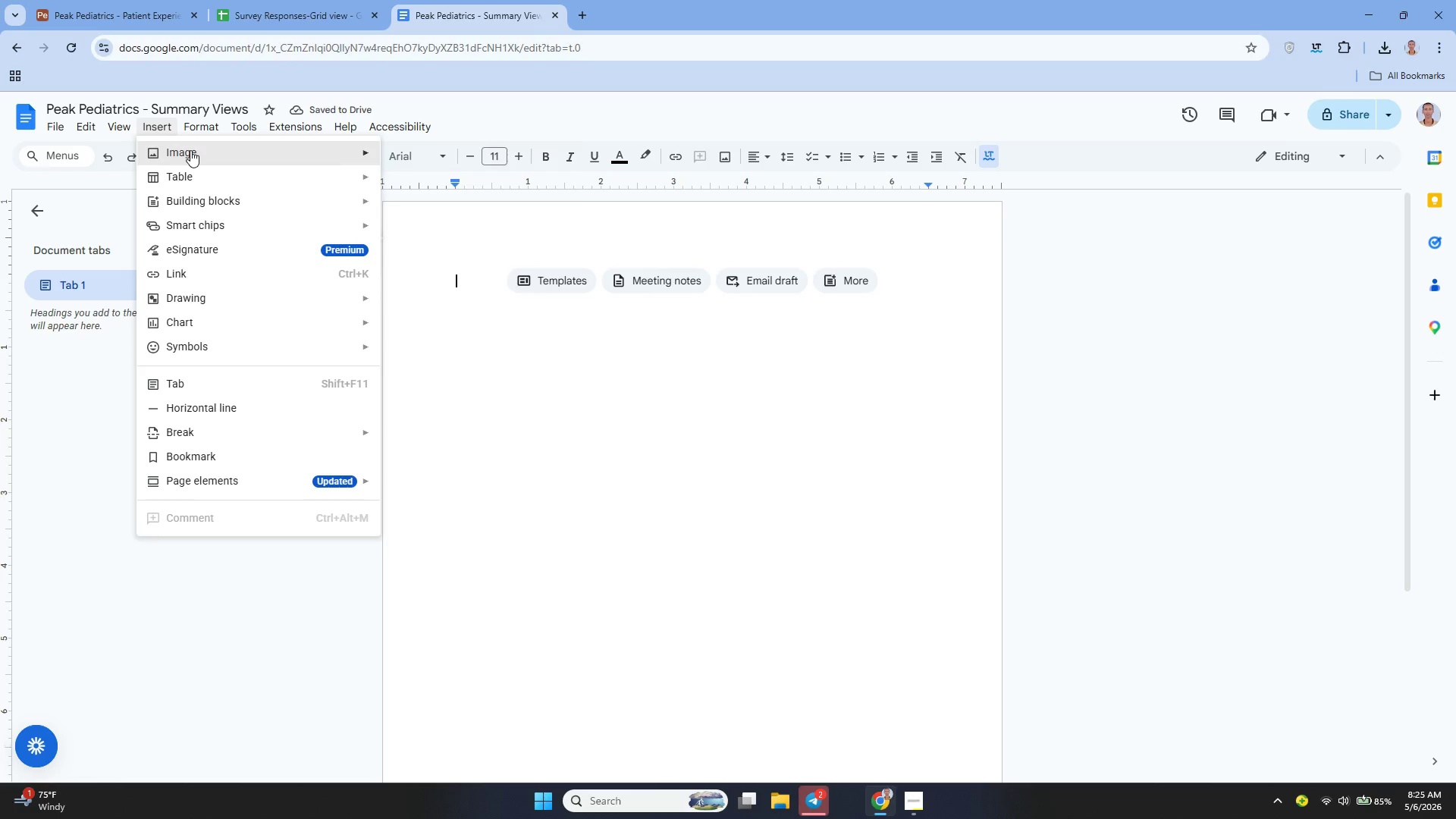 
left_click([191, 150])
 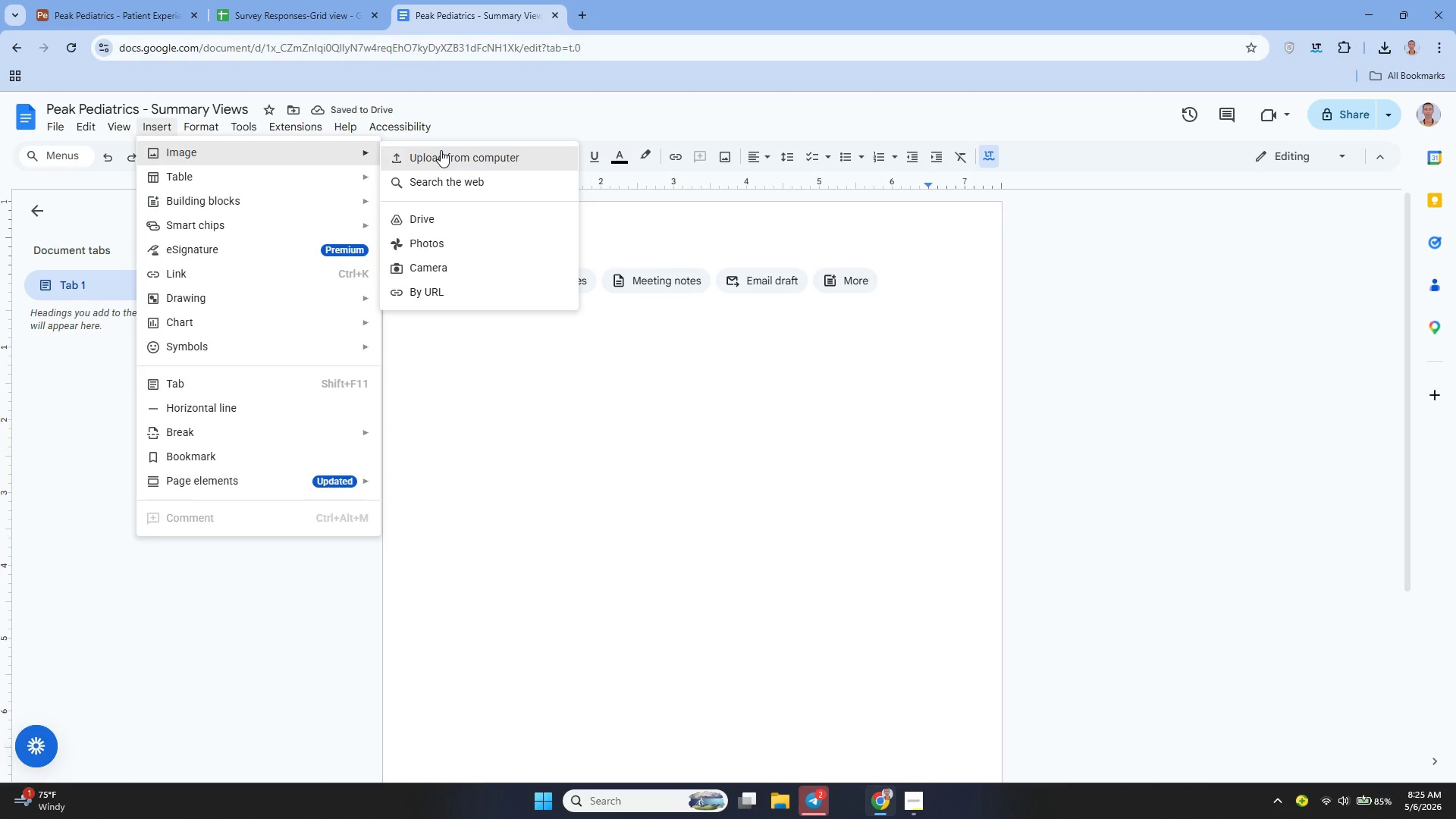 
left_click([441, 150])
 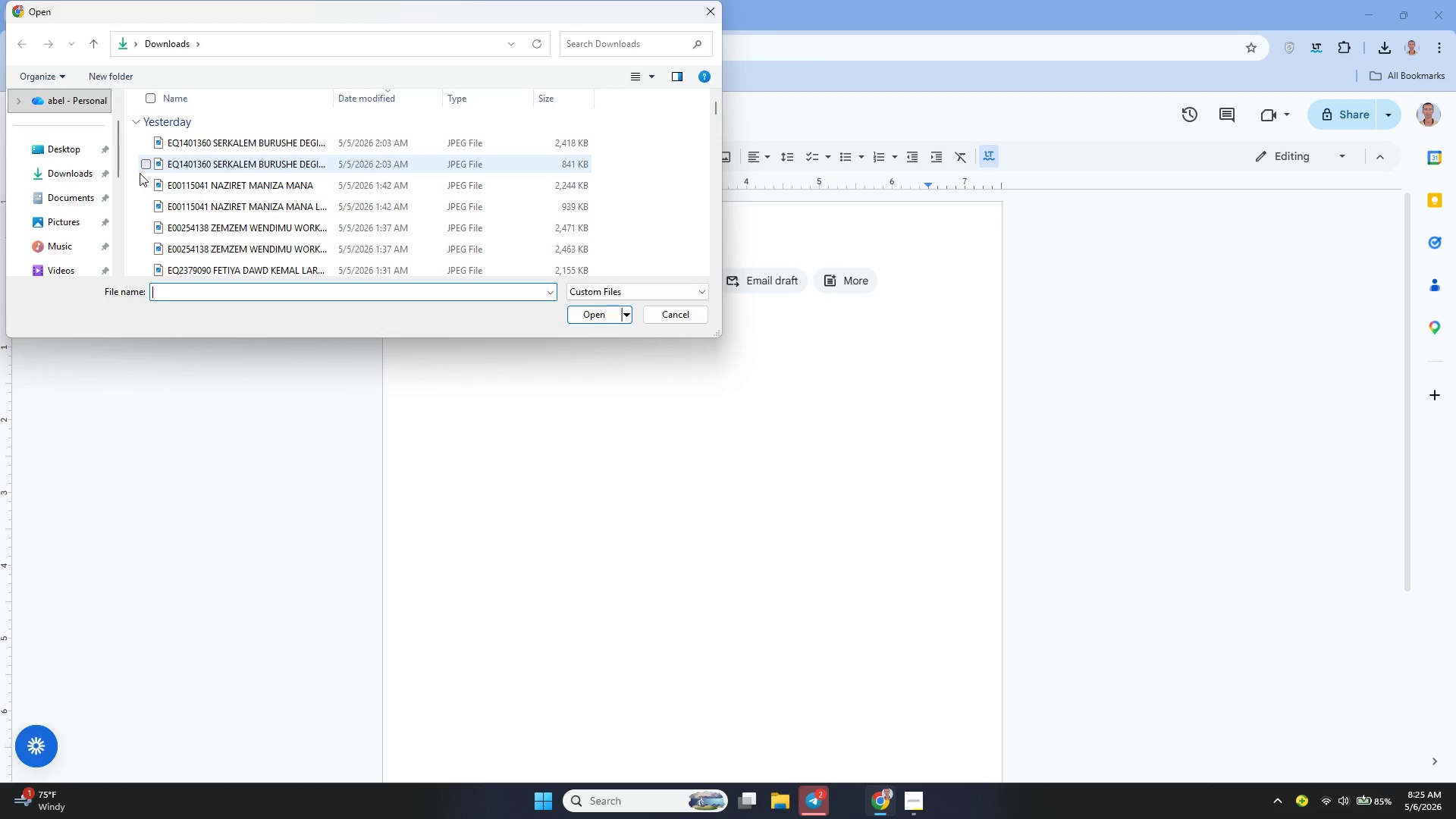 
left_click([73, 223])
 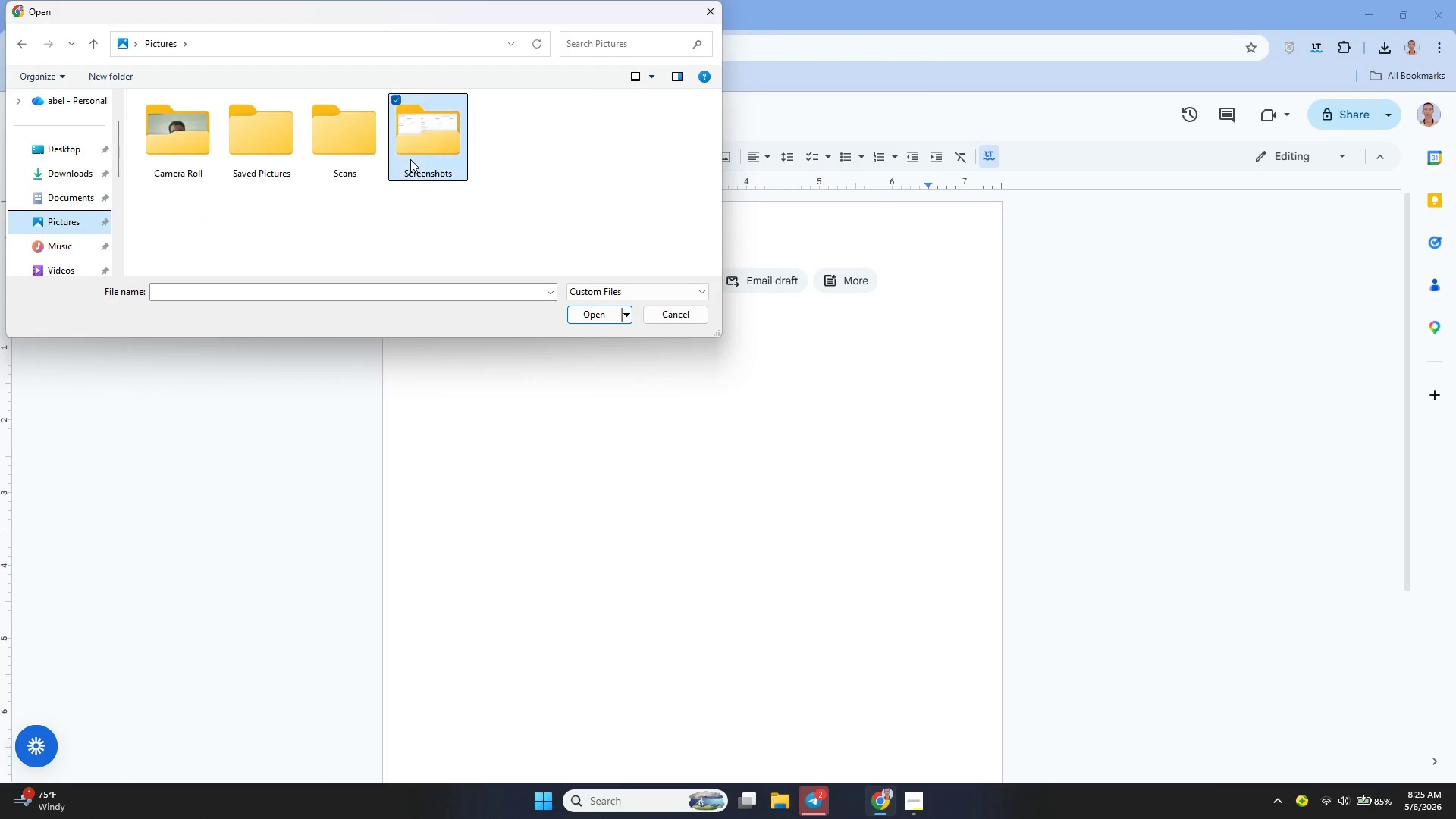 
double_click([410, 159])
 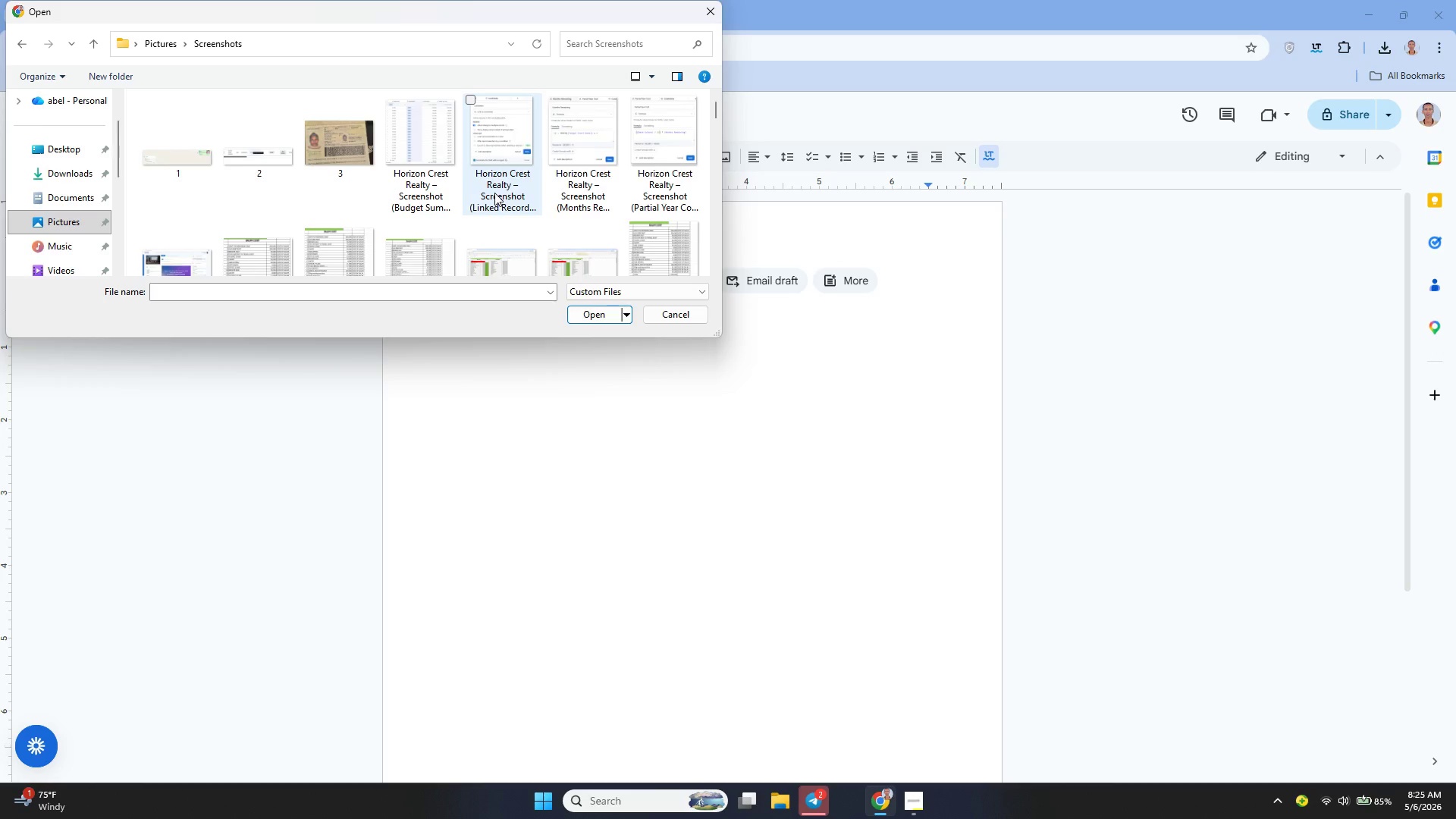 
scroll: coordinate [494, 193], scroll_direction: down, amount: 24.0
 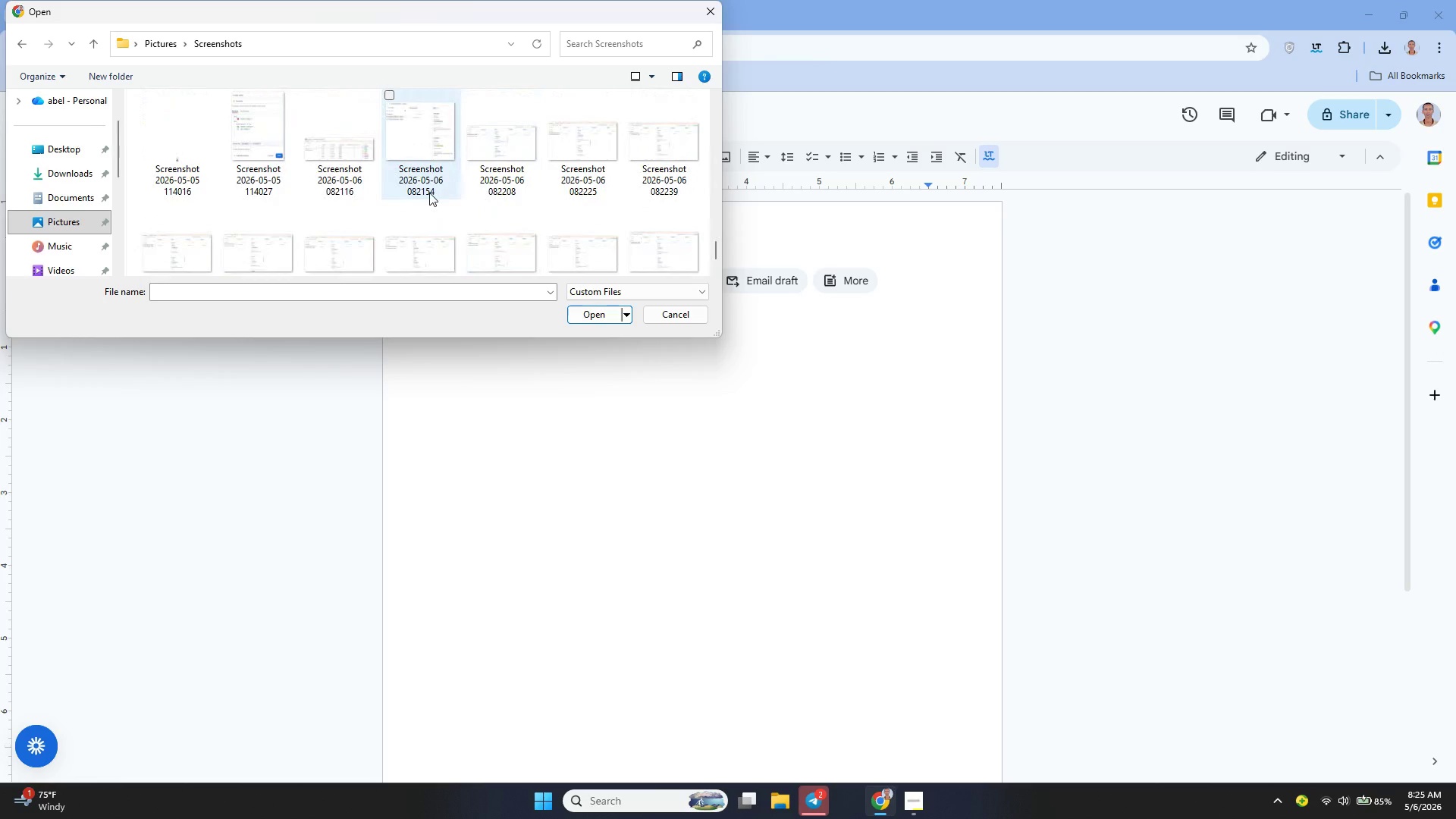 
scroll: coordinate [429, 193], scroll_direction: none, amount: 0.0
 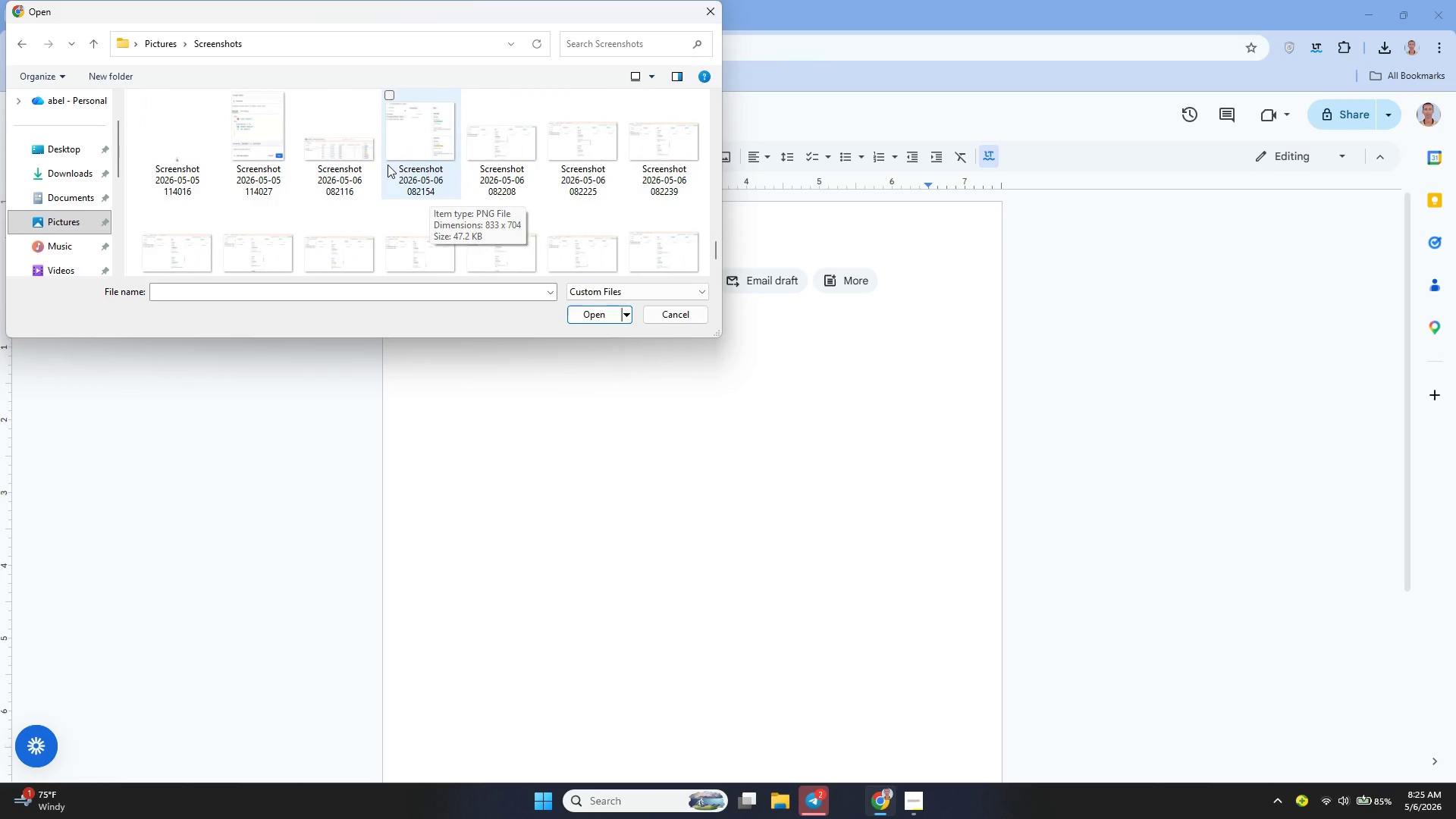 
left_click([340, 150])
 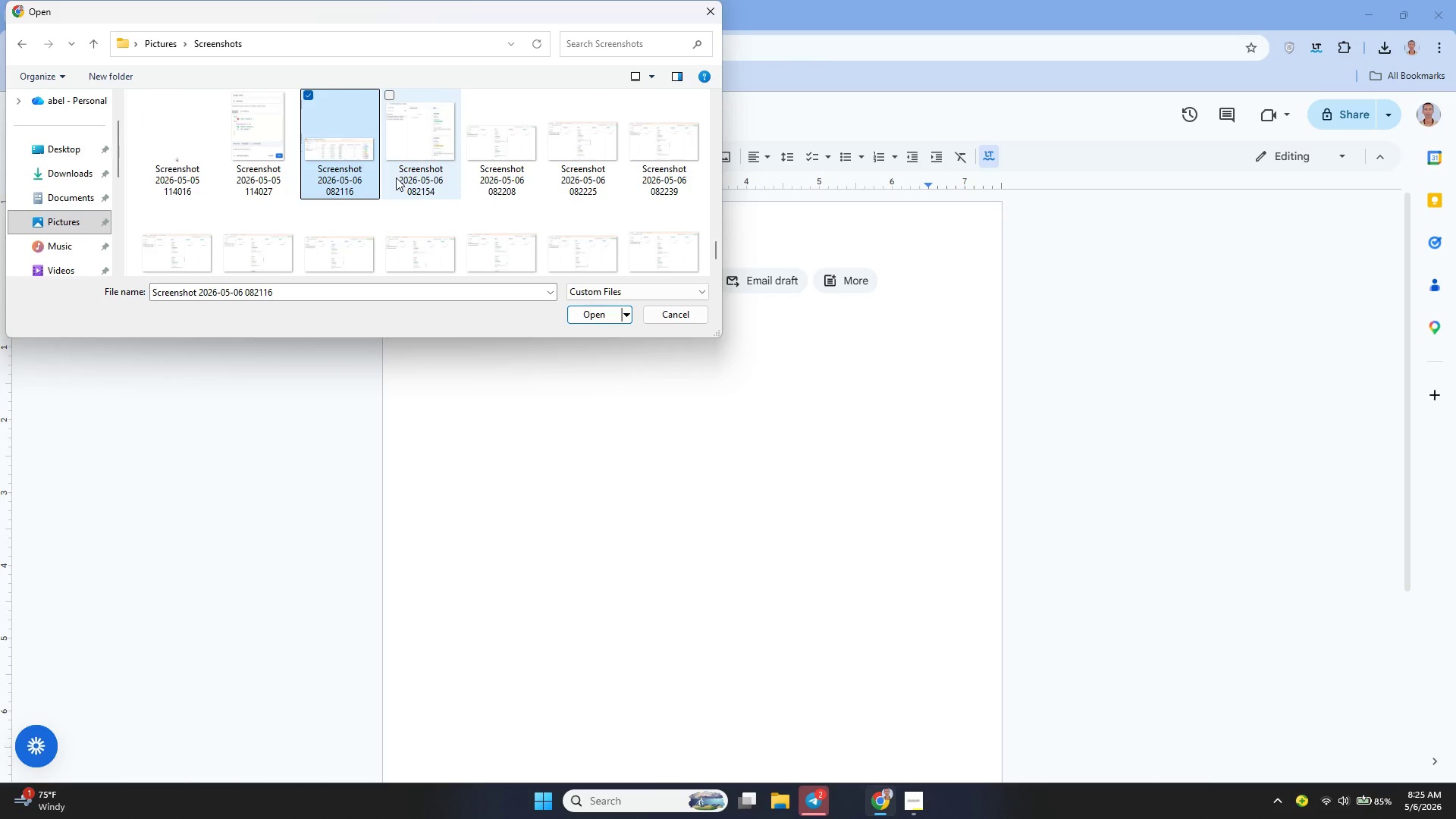 
scroll: coordinate [396, 177], scroll_direction: up, amount: 1.0
 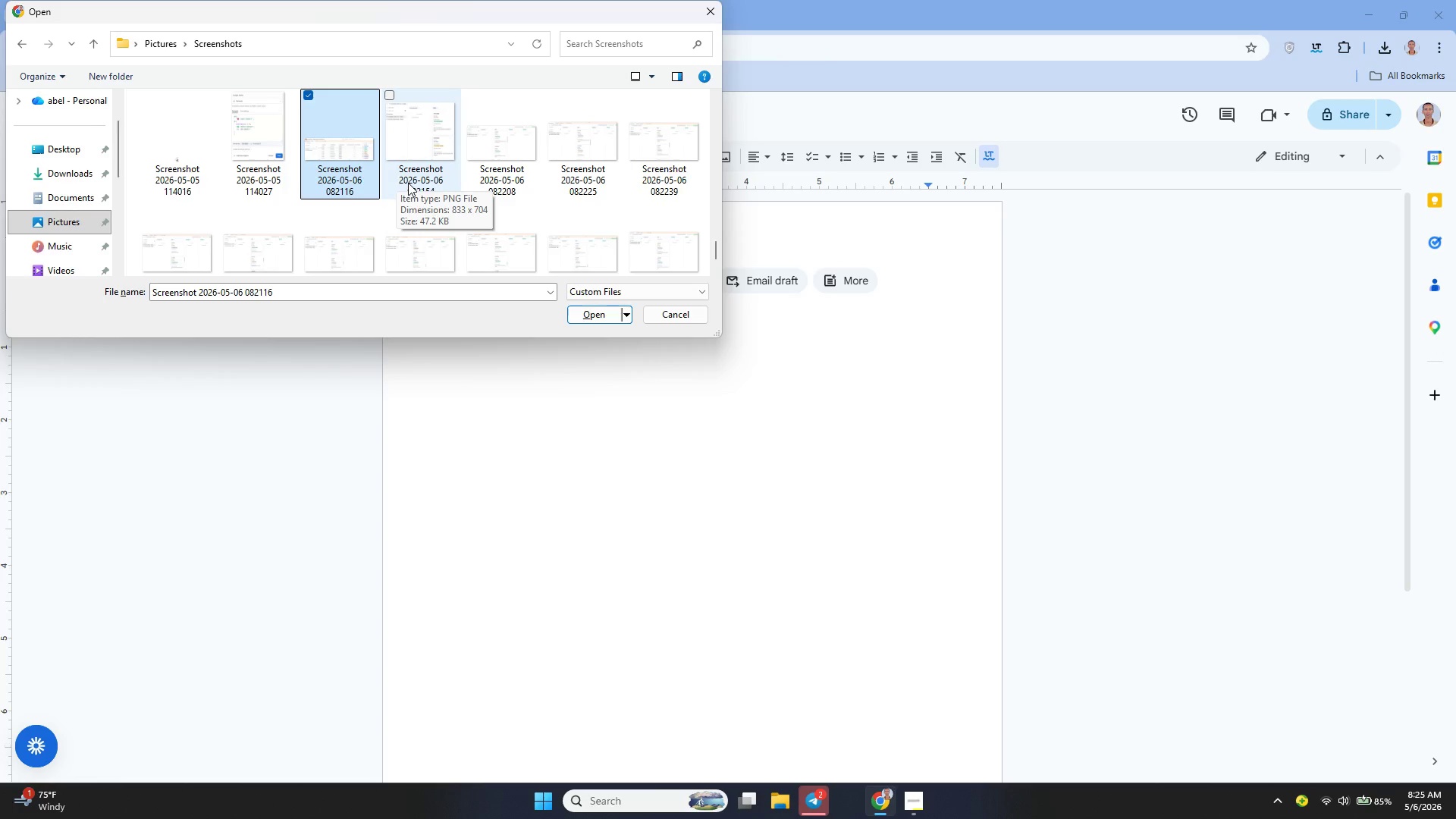 
key(Alt+Tab)
 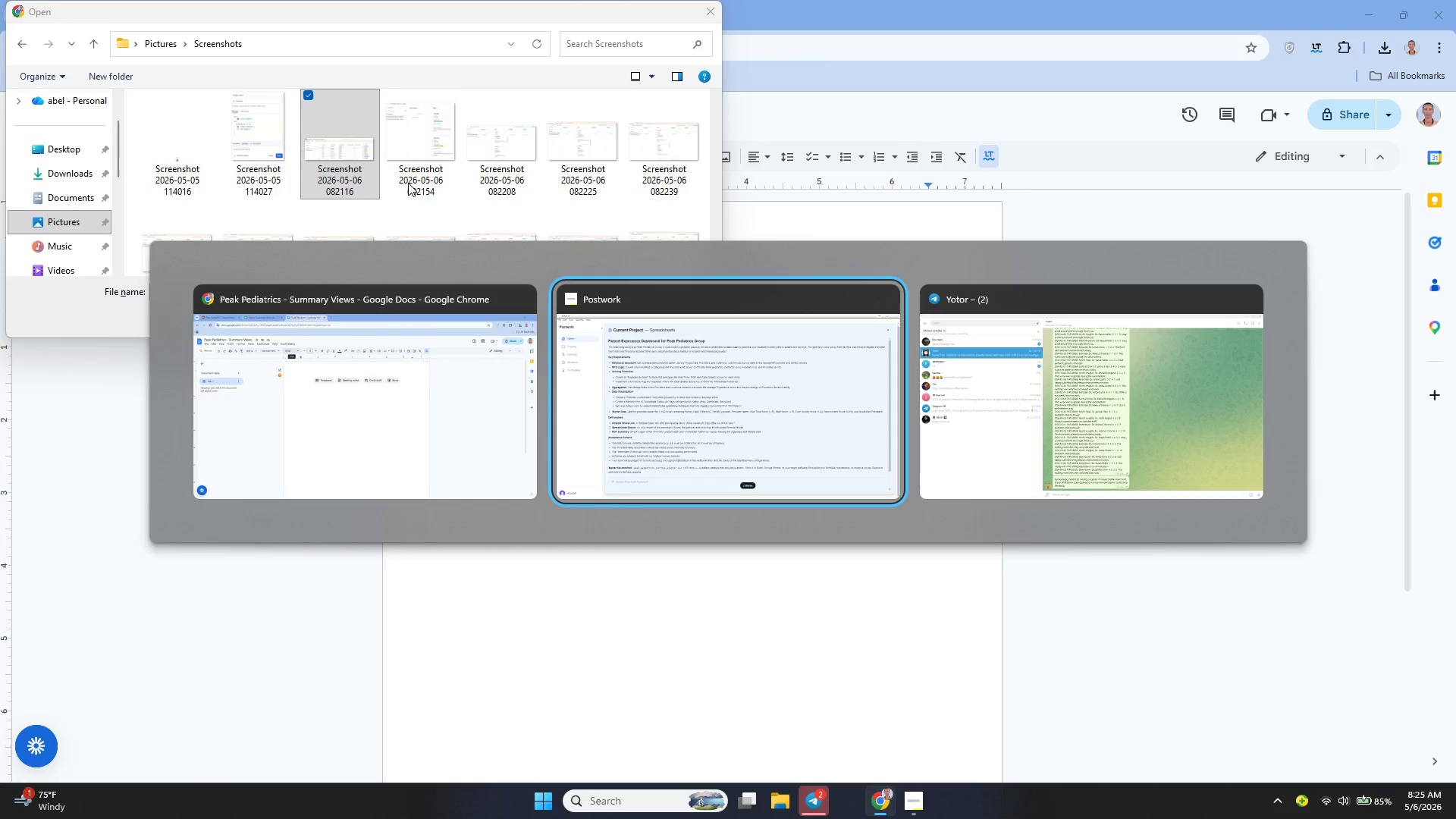 
hold_key(key=AltLeft, duration=0.58)